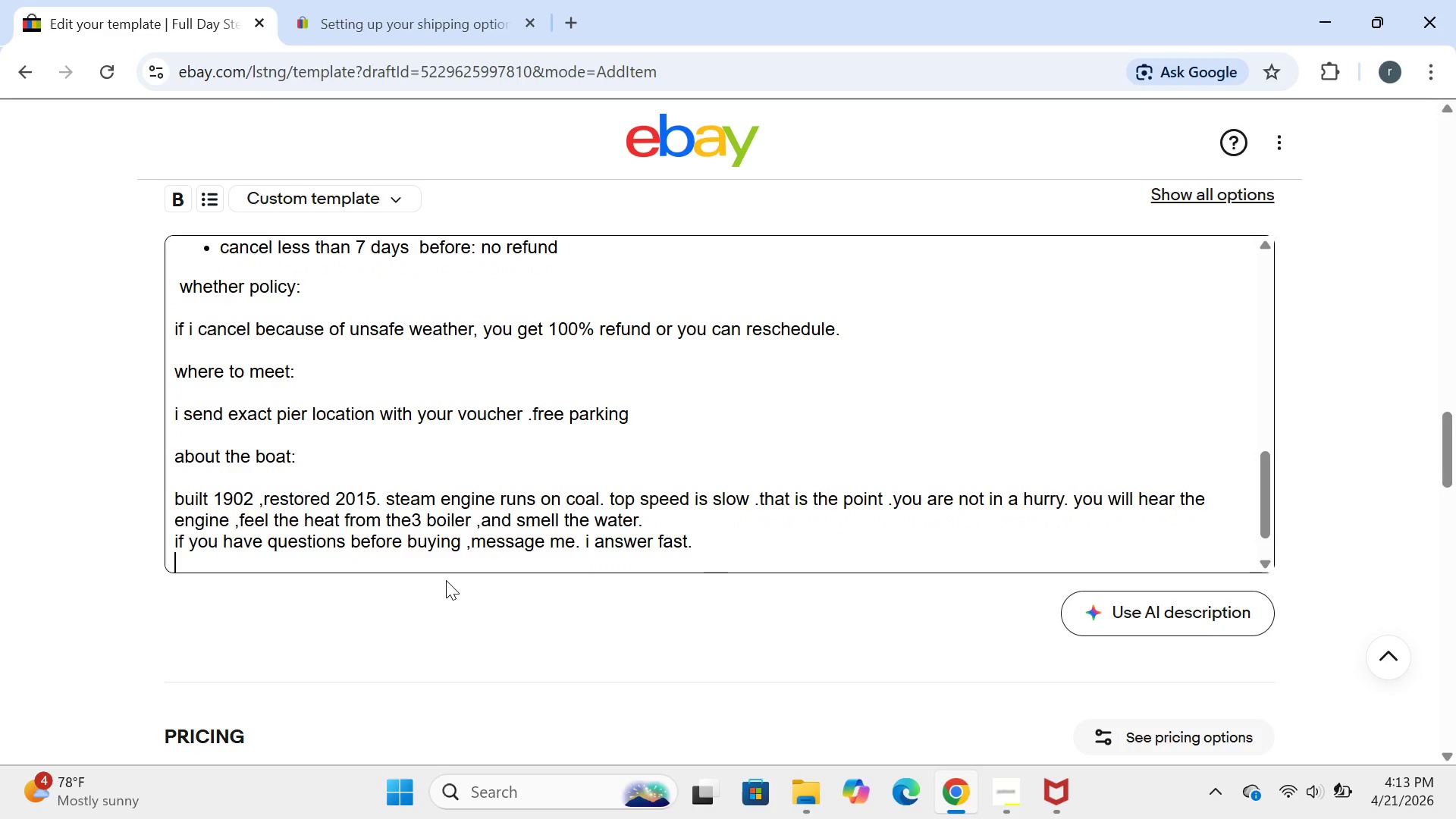 
key(Enter)
 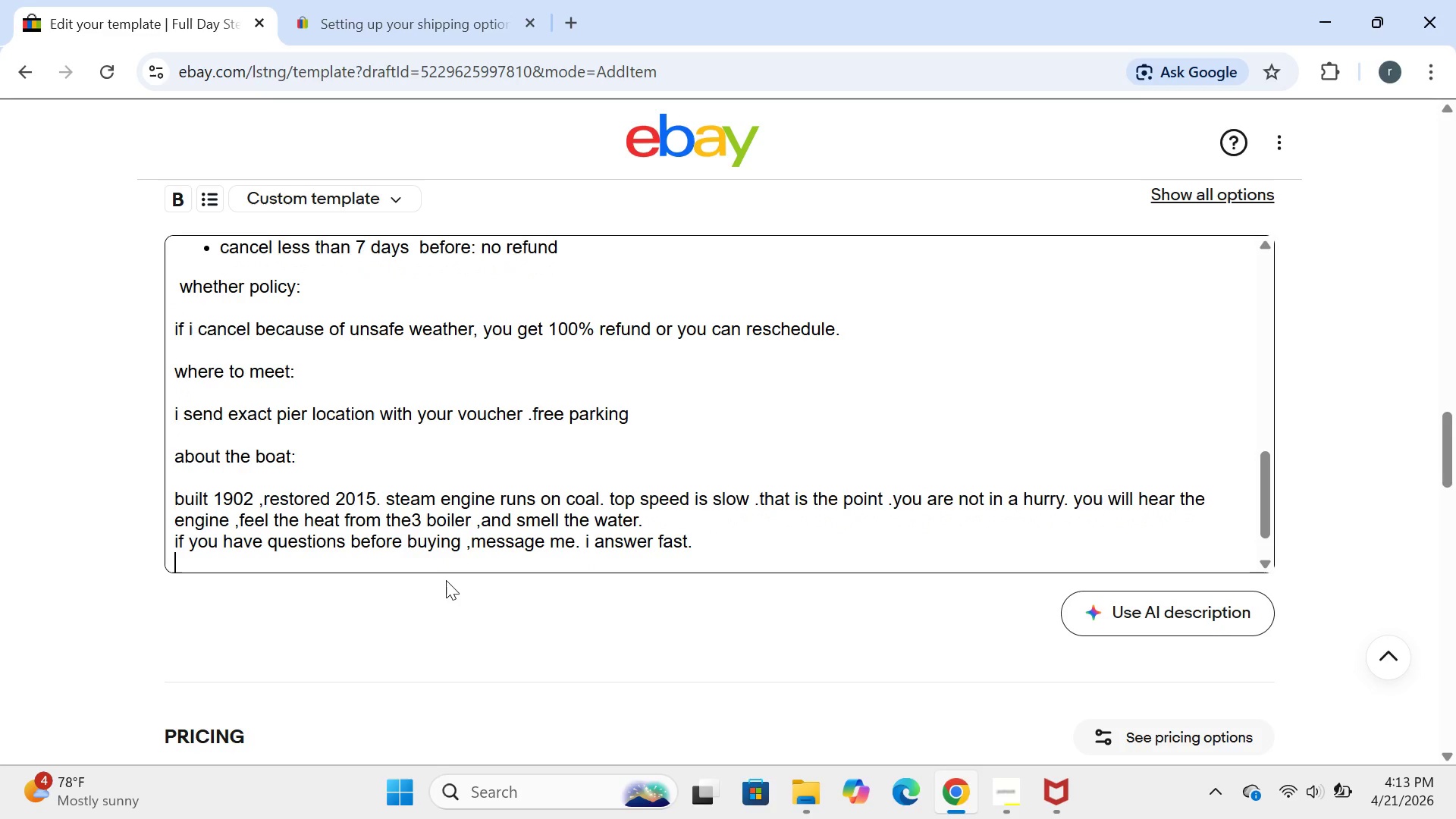 
key(Enter)
 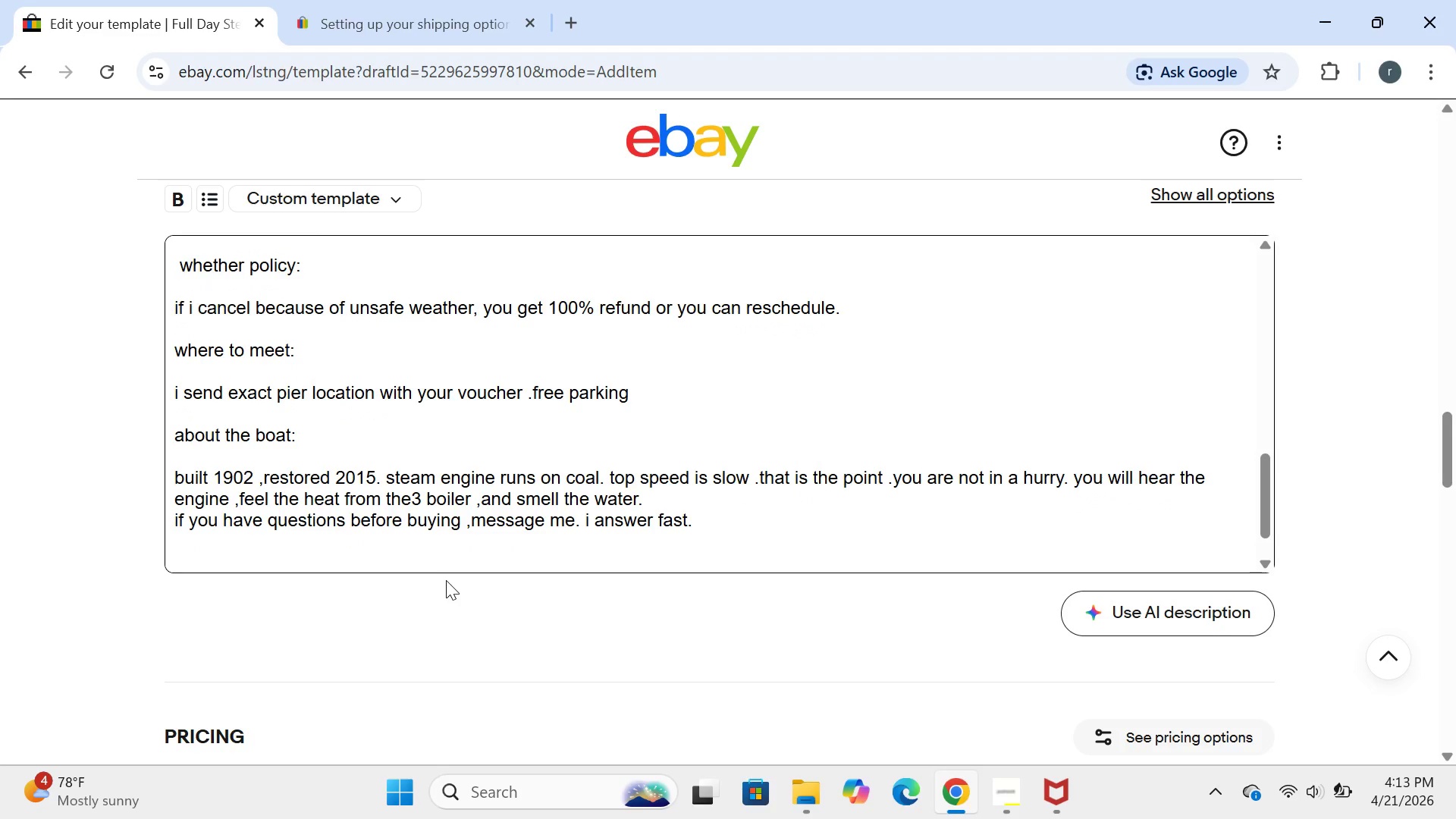 
type(after you buy )
key(Backspace)
type(,check your )
 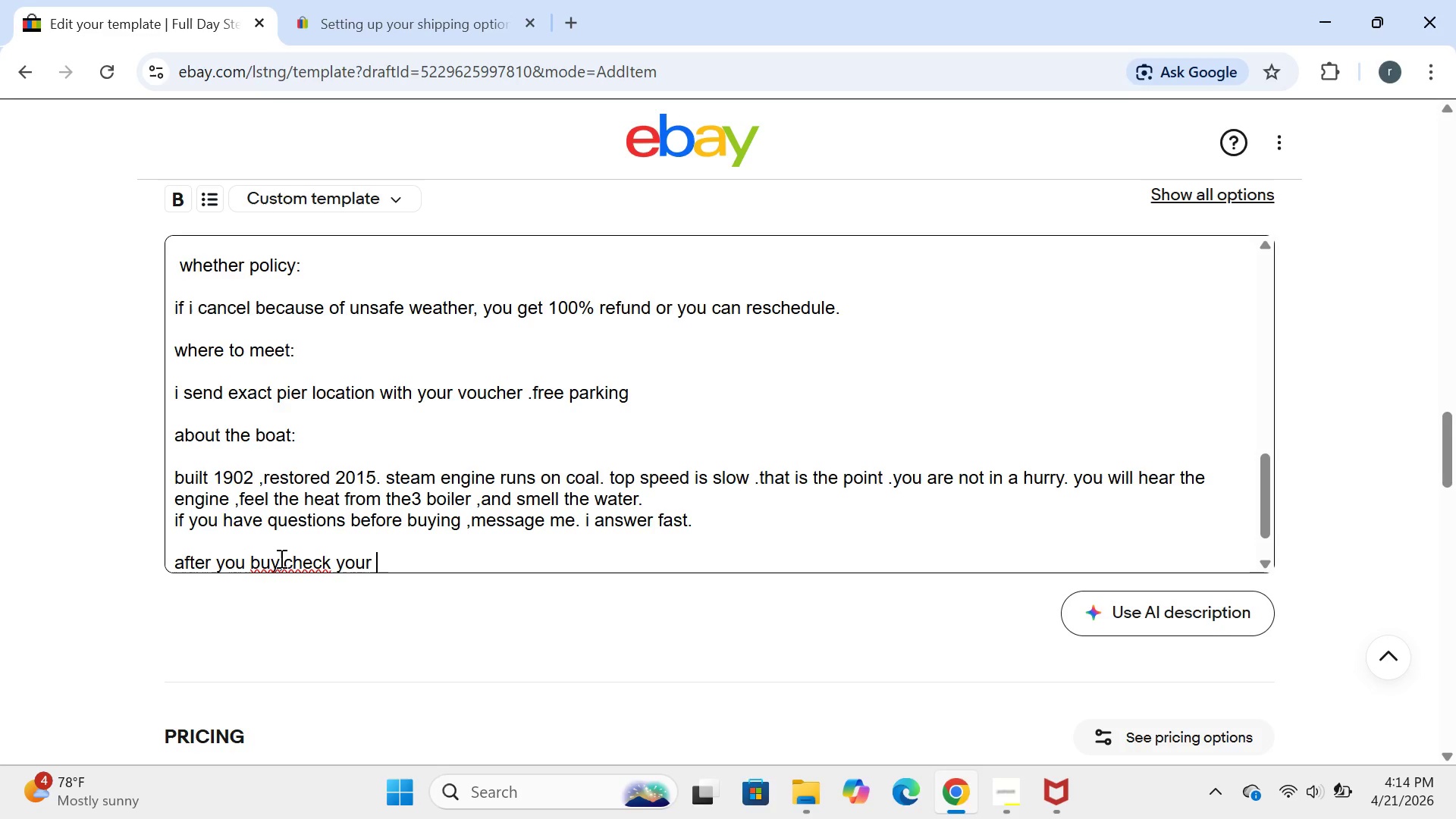 
left_click([281, 563])
 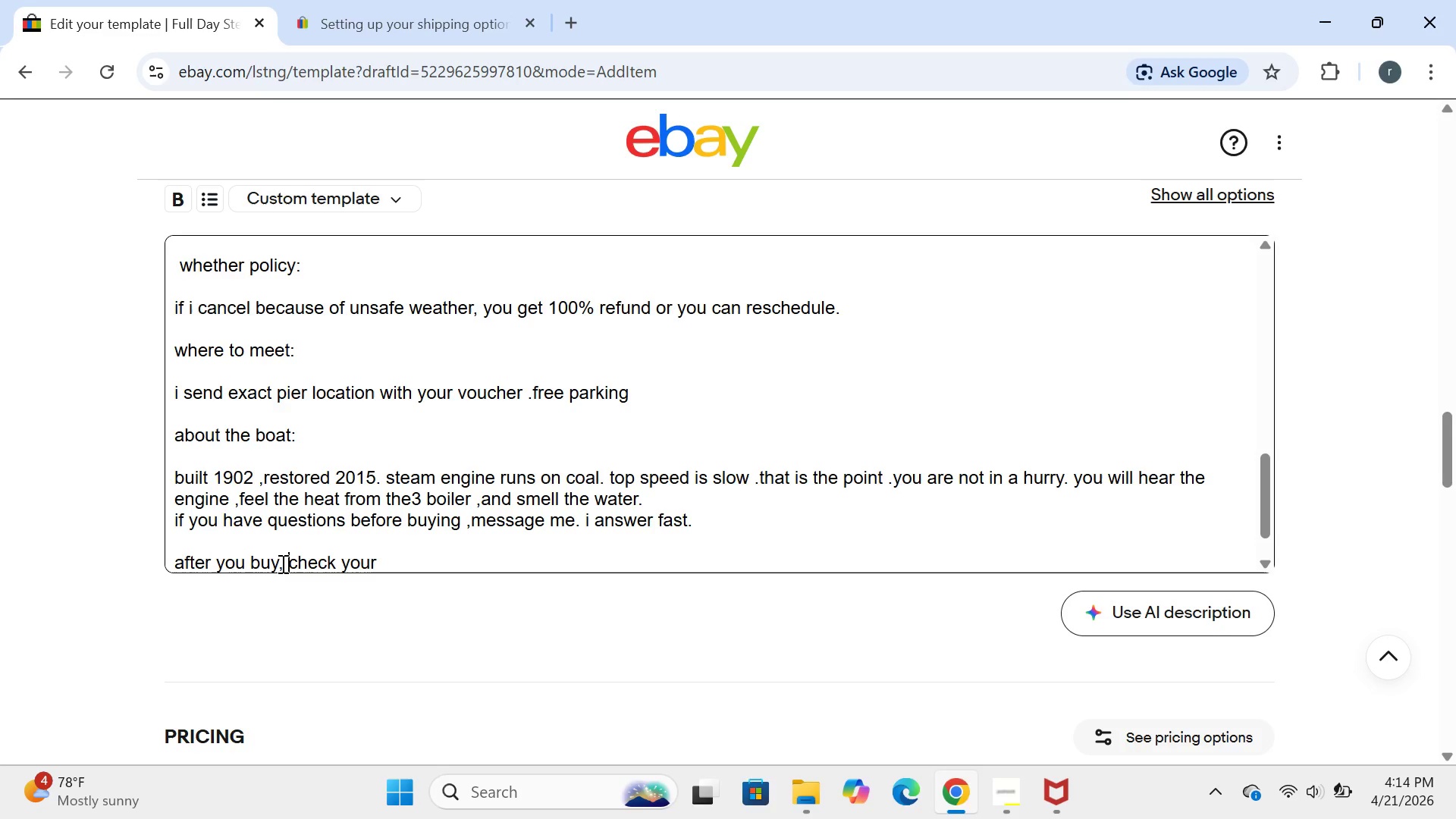 
key(Space)
 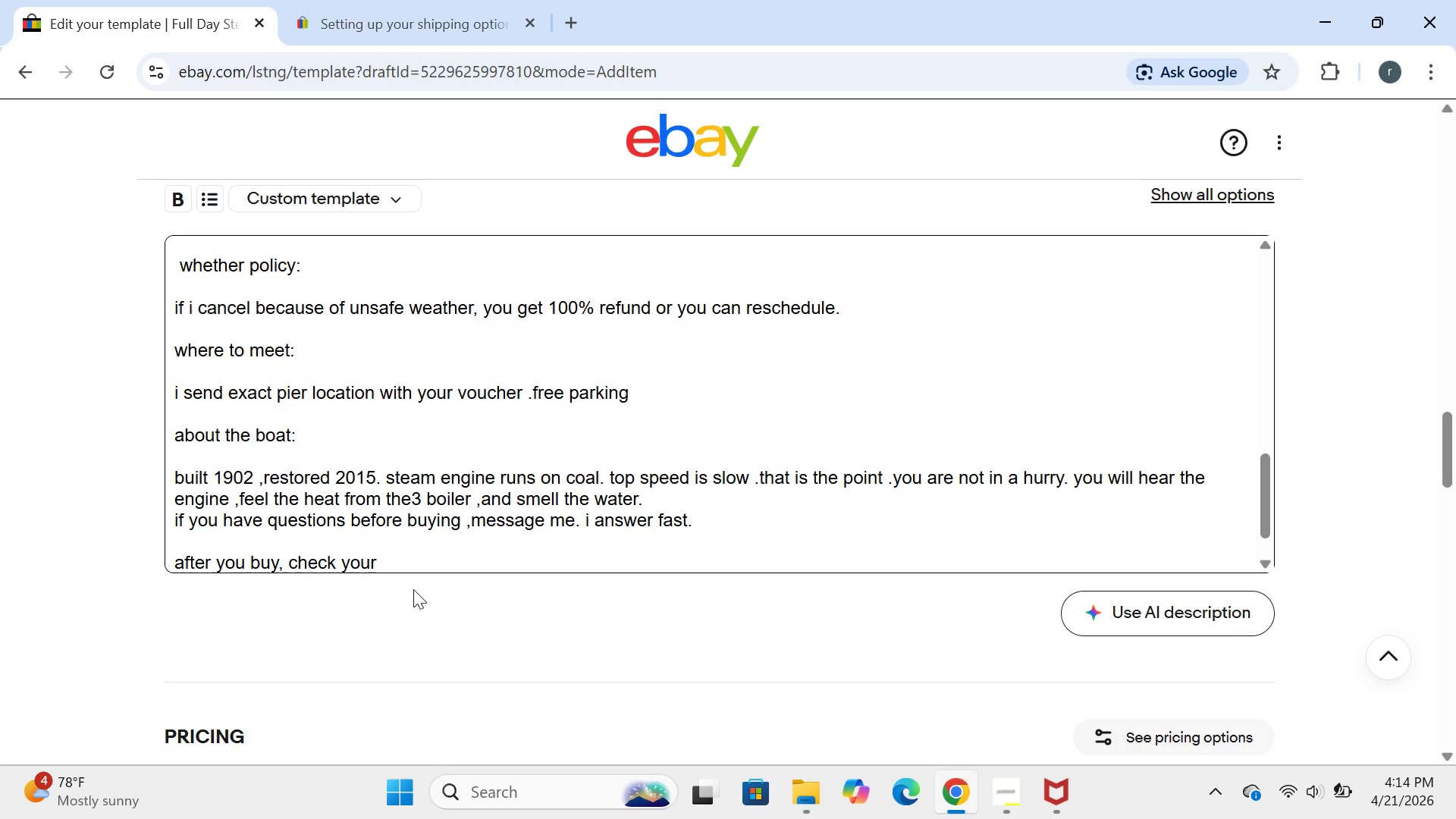 
left_click_drag(start_coordinate=[409, 588], to_coordinate=[406, 567])
 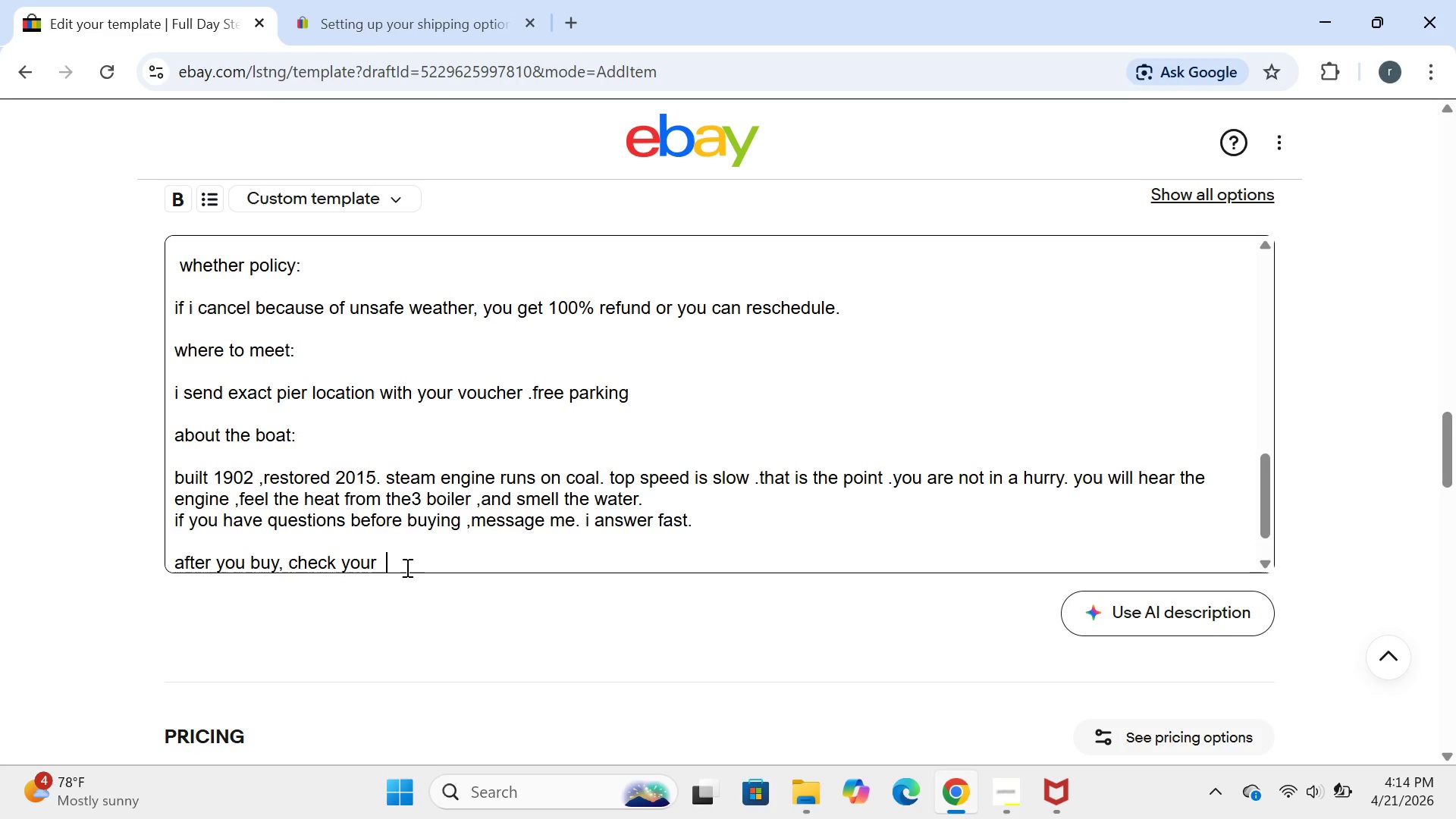 
left_click([406, 567])
 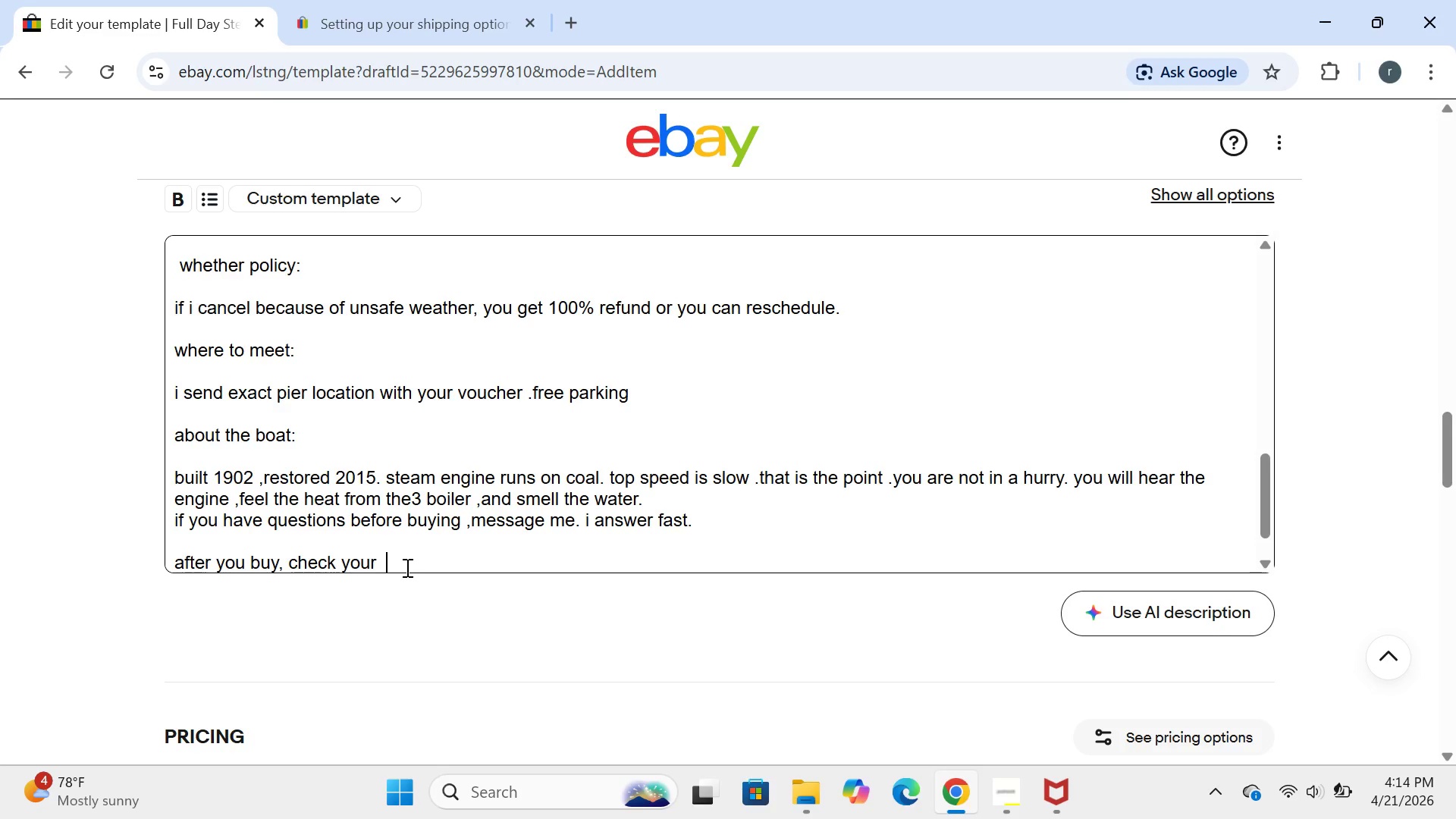 
type(eBay message )
key(Backspace)
type(s.that is )
 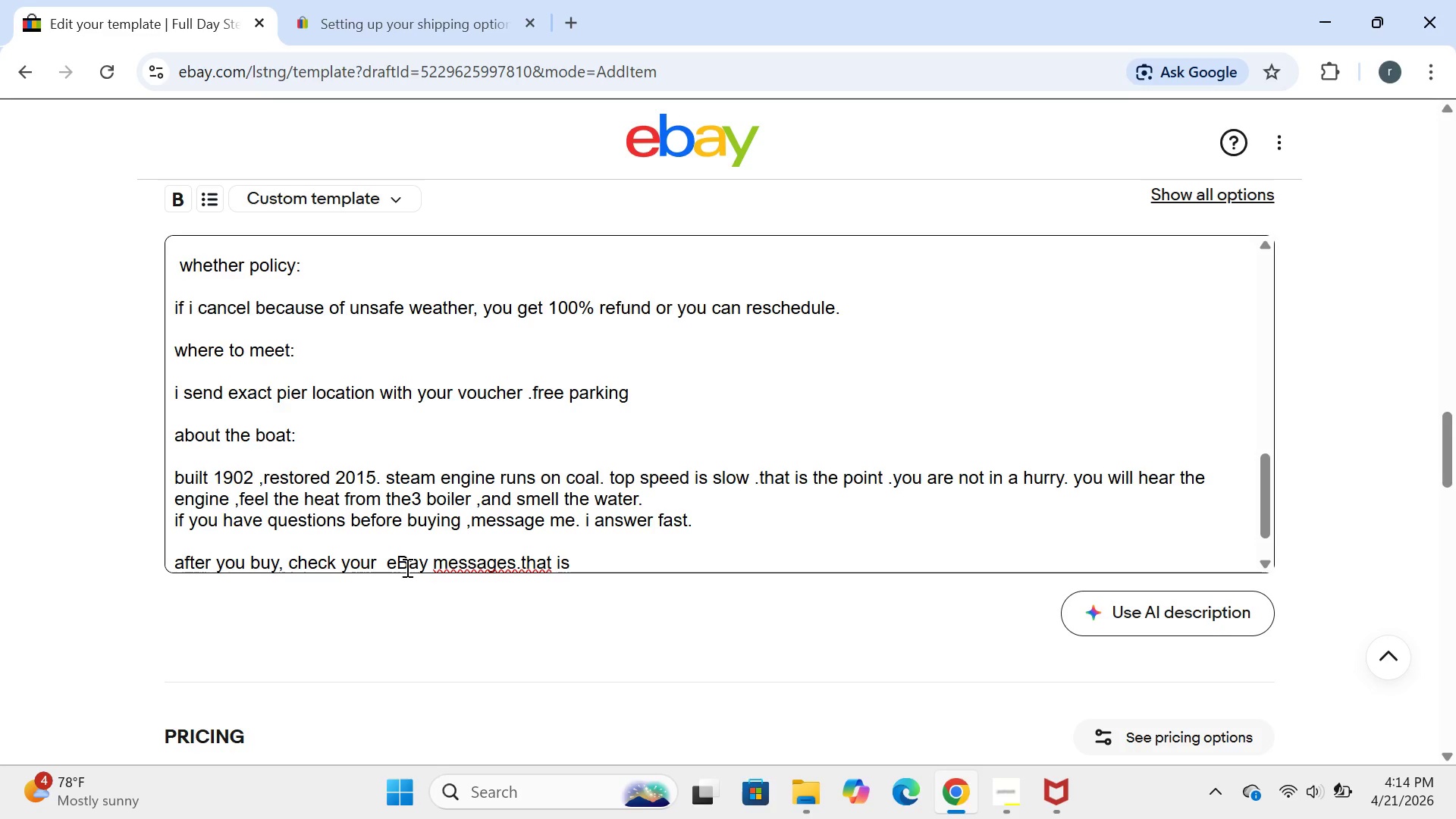 
key(ArrowLeft)
 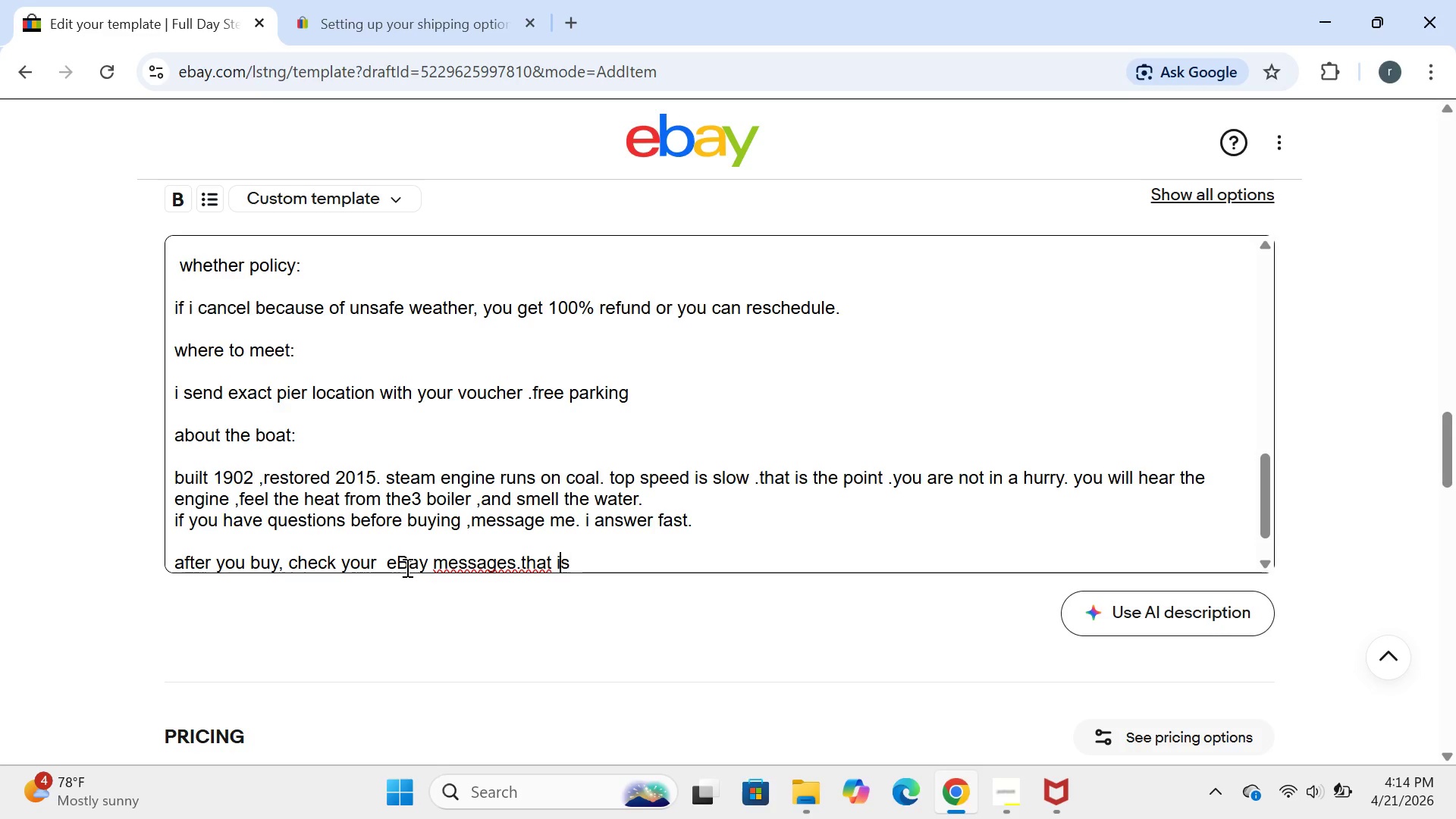 
key(ArrowLeft)
 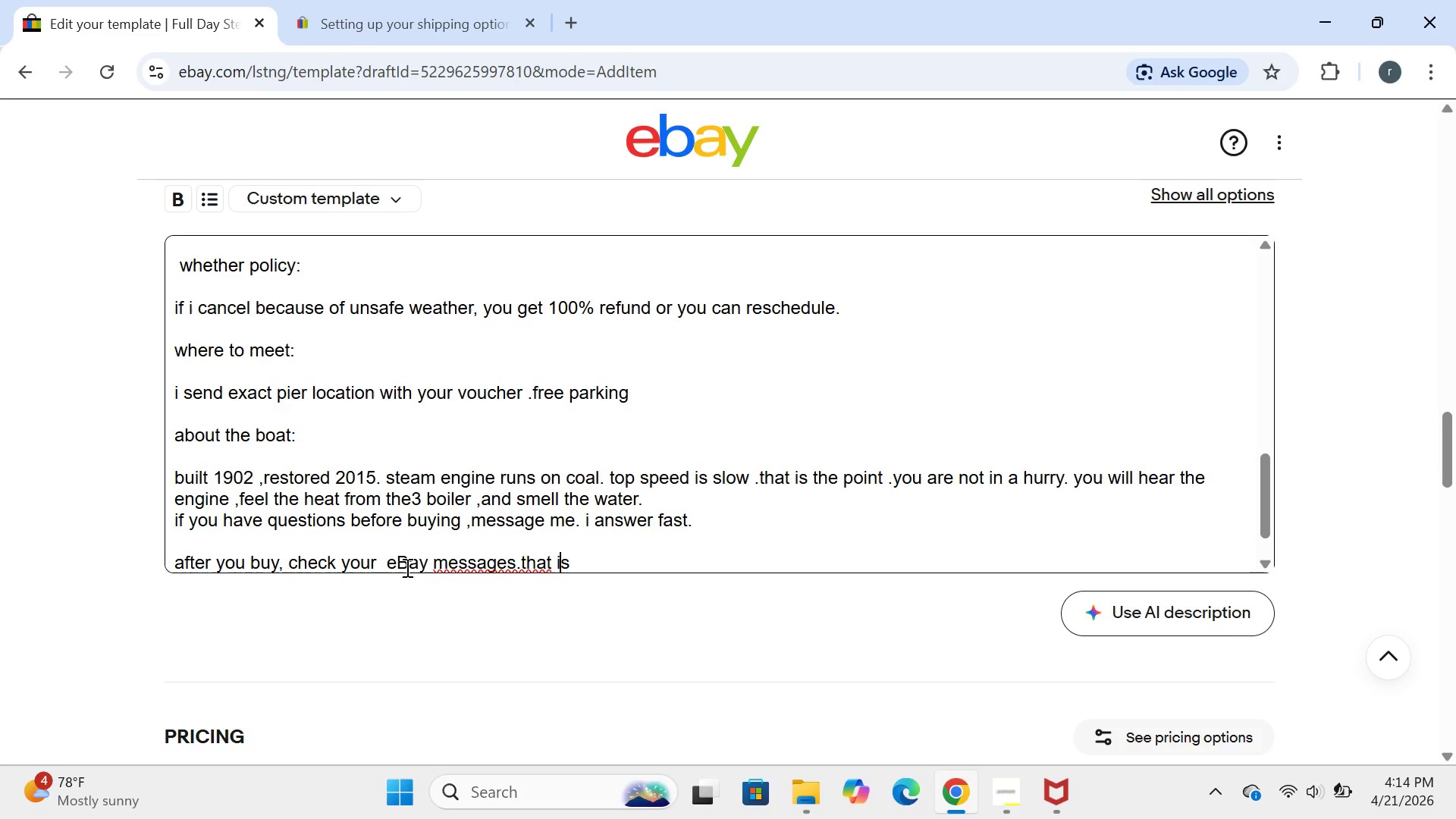 
key(ArrowLeft)
 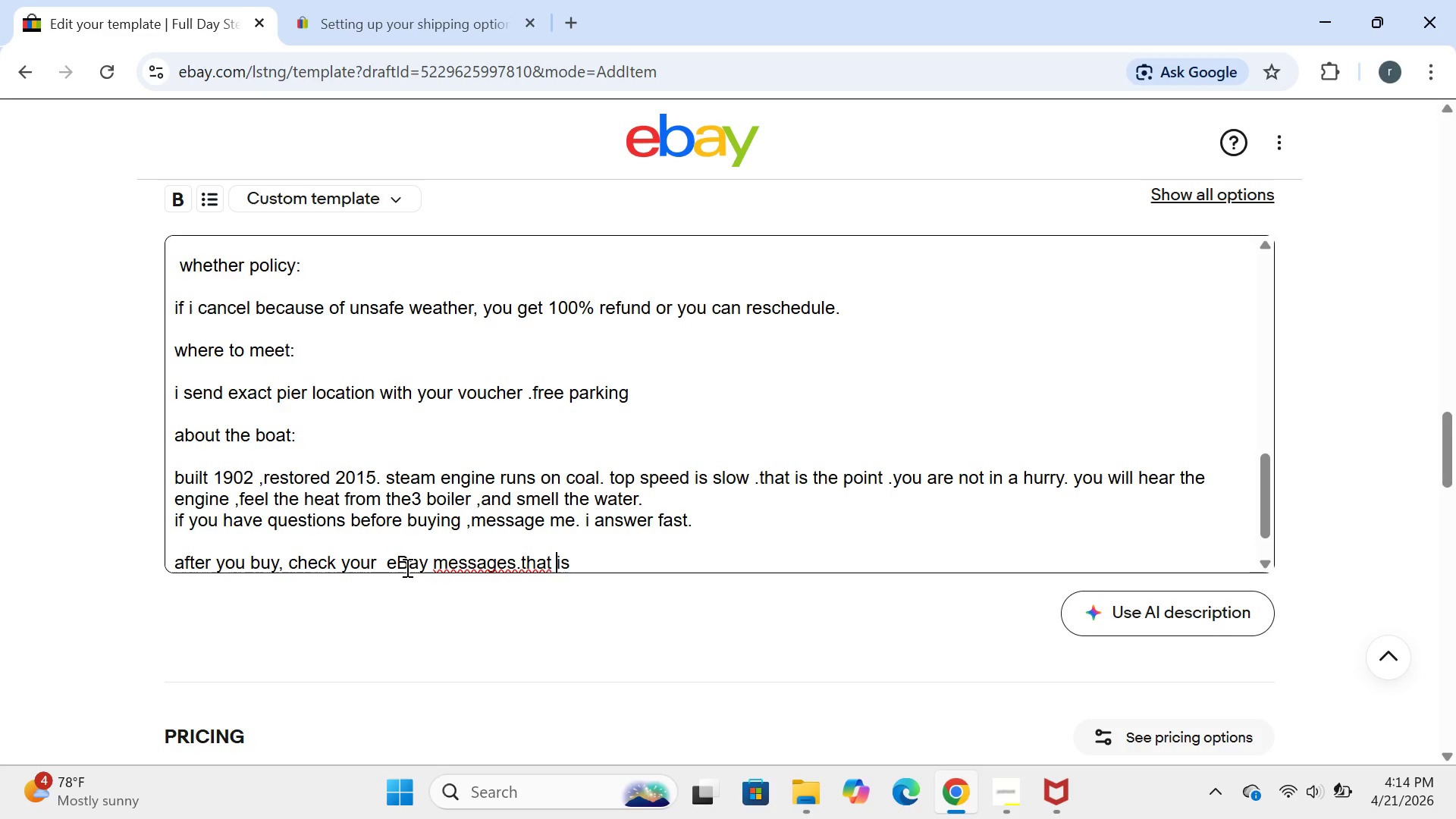 
key(ArrowLeft)
 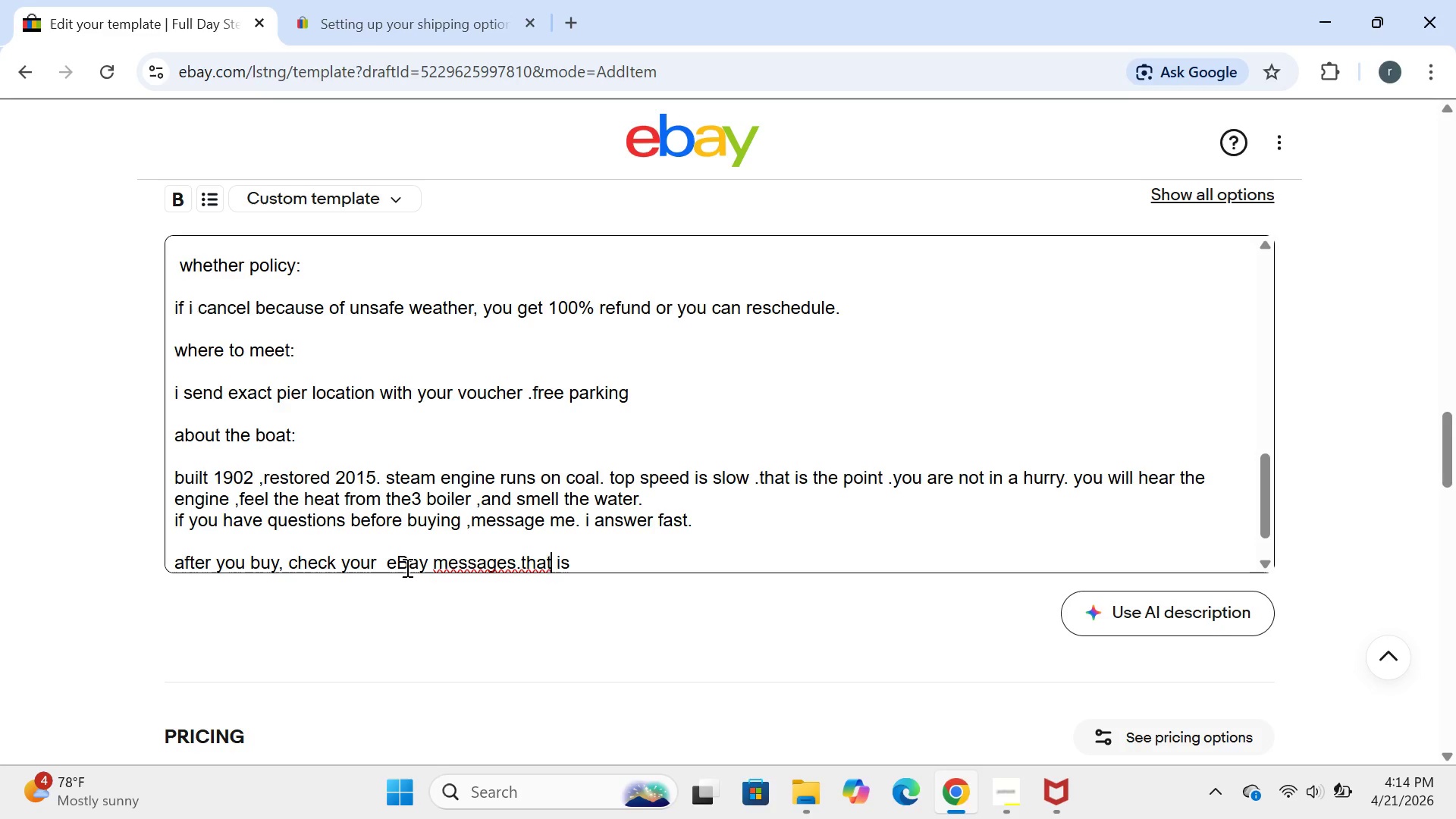 
key(ArrowLeft)
 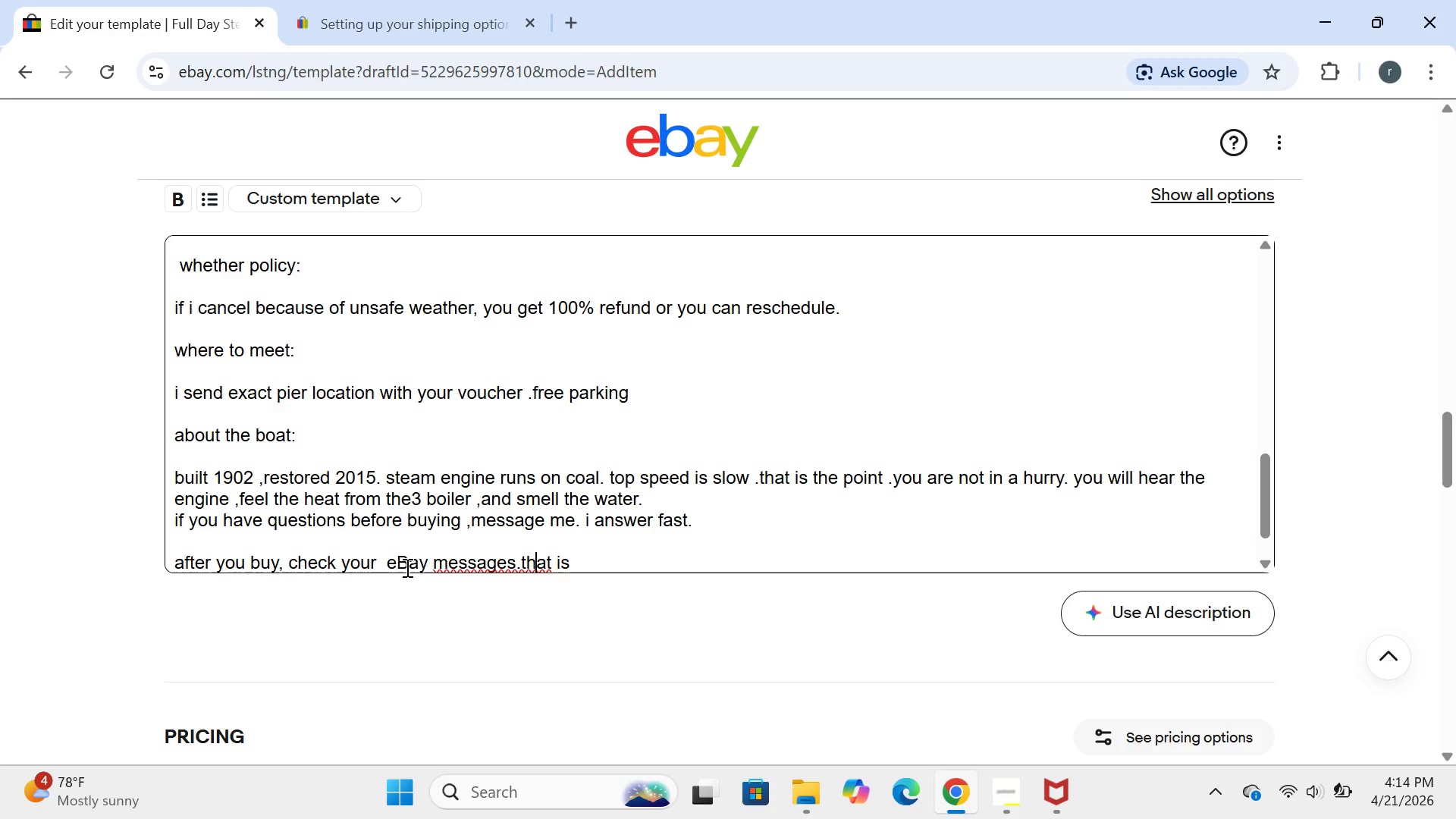 
key(ArrowLeft)
 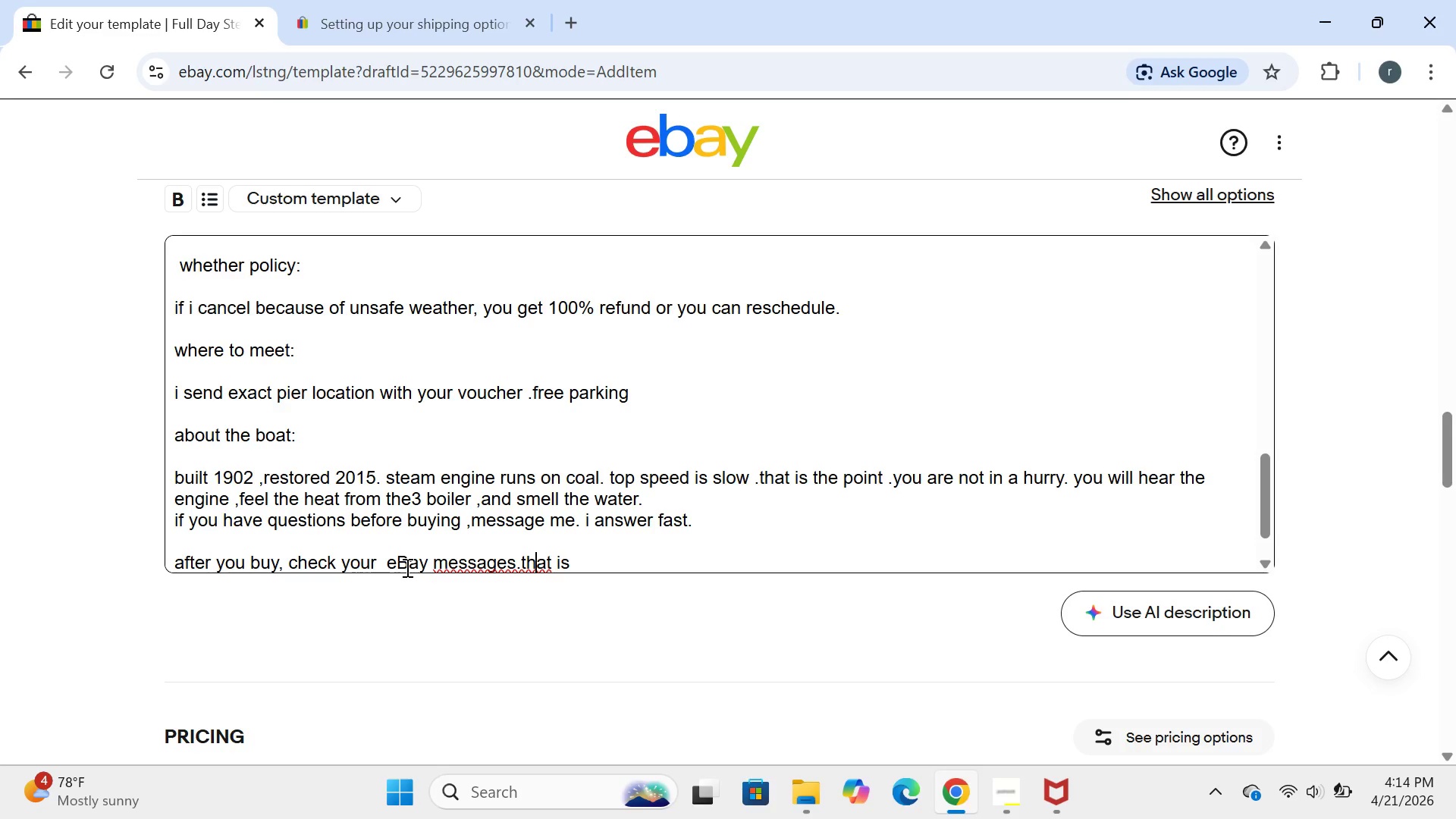 
key(ArrowLeft)
 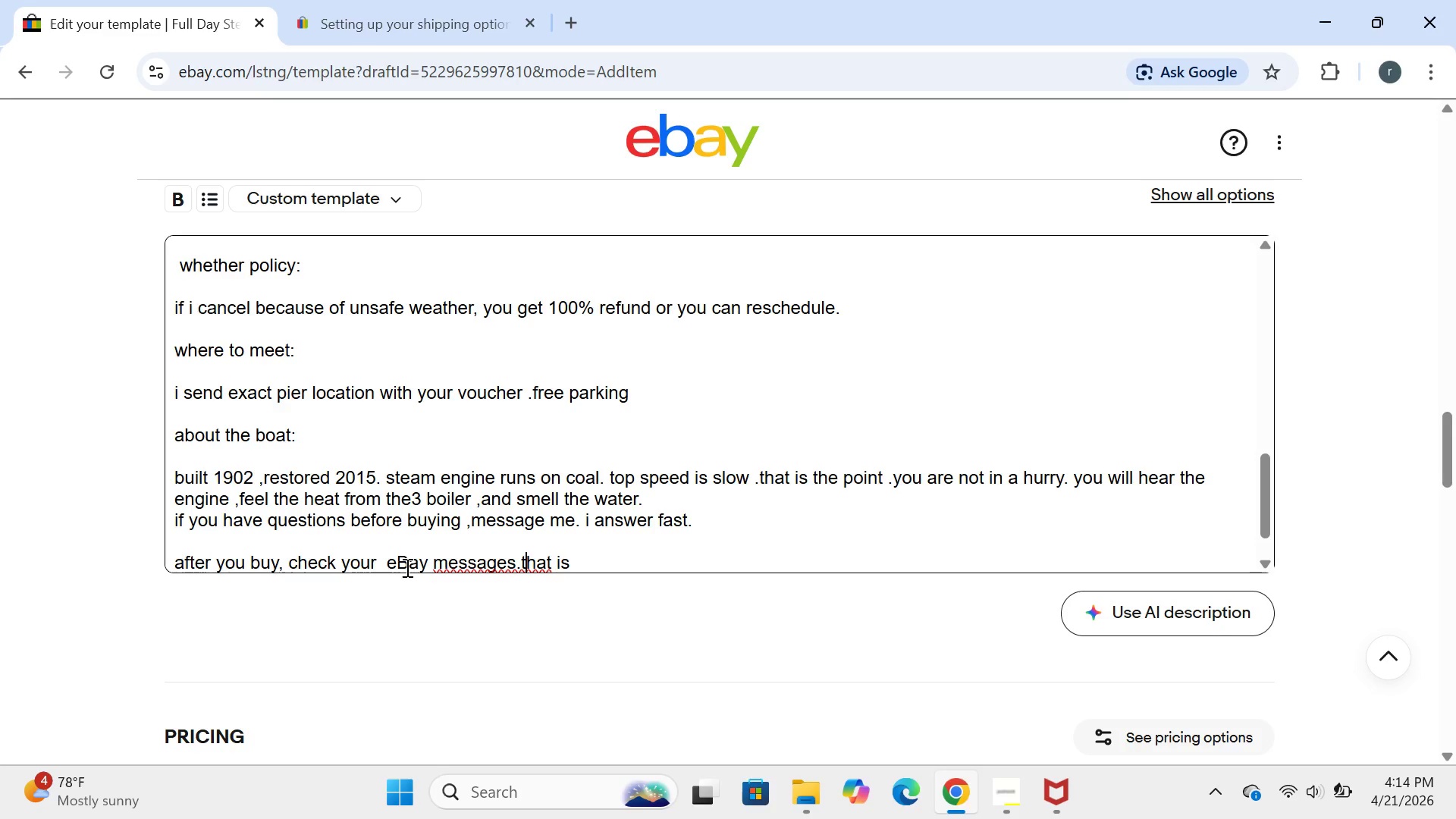 
key(ArrowLeft)
 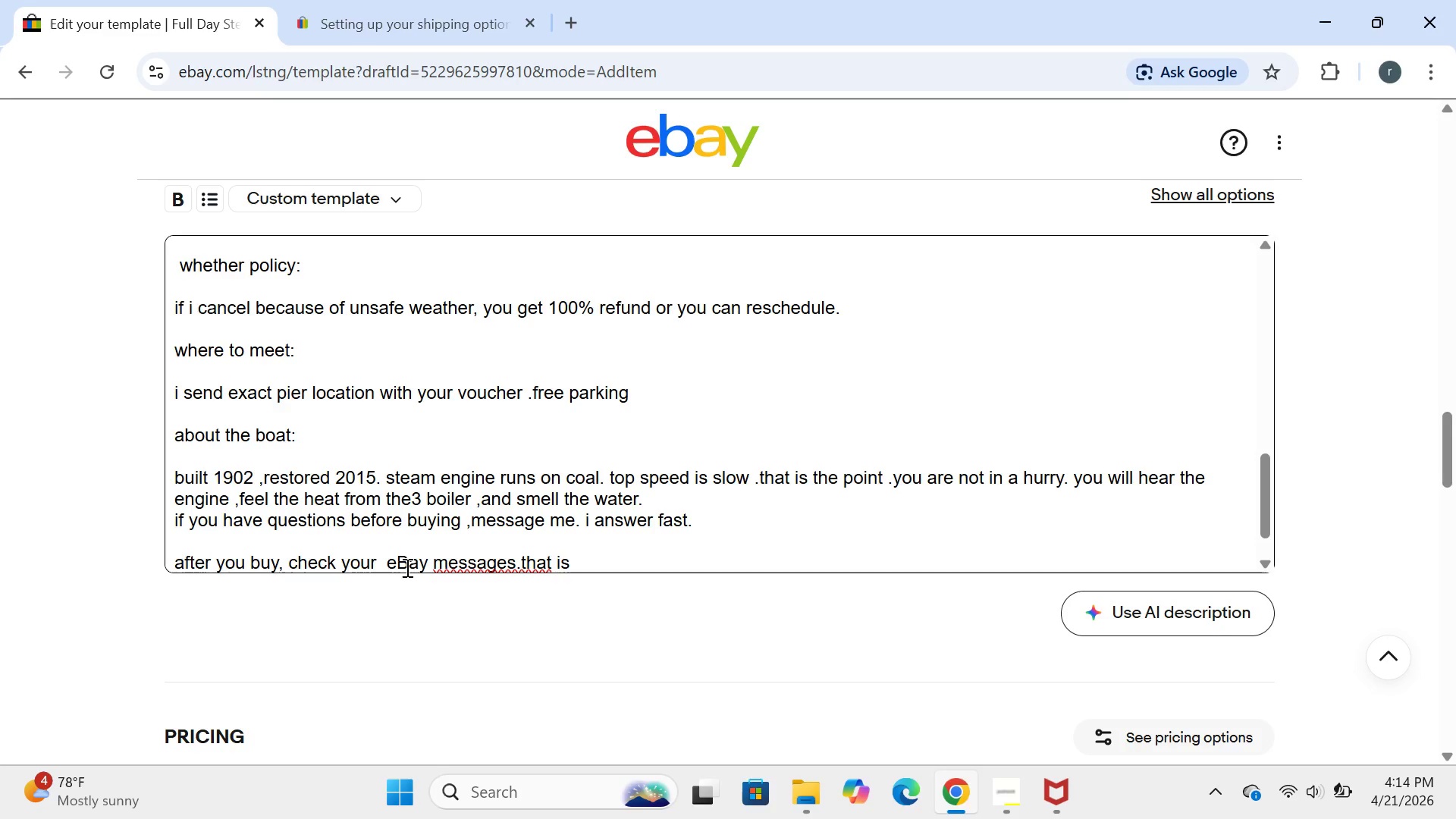 
key(Space)
 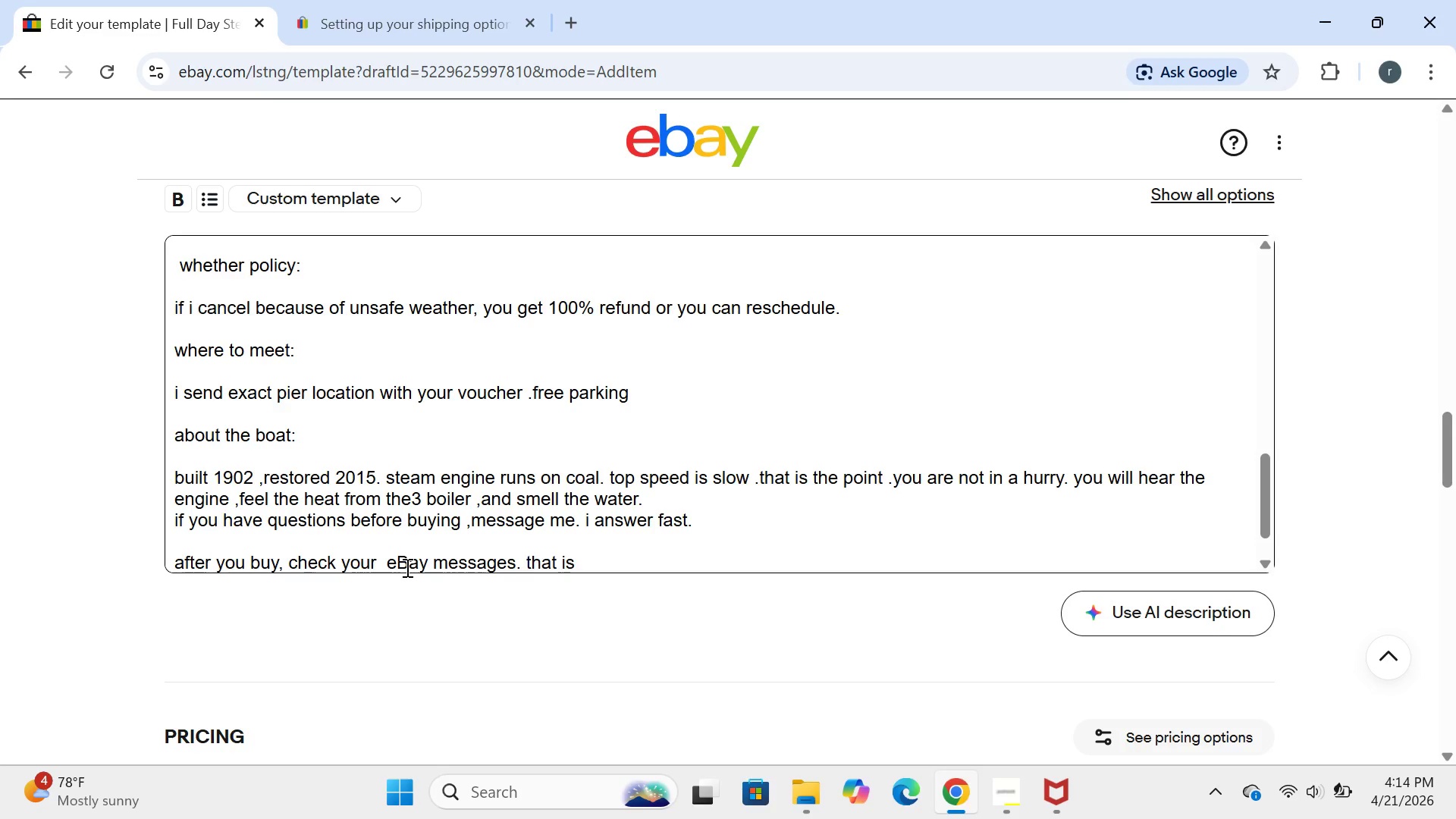 
key(ArrowRight)
 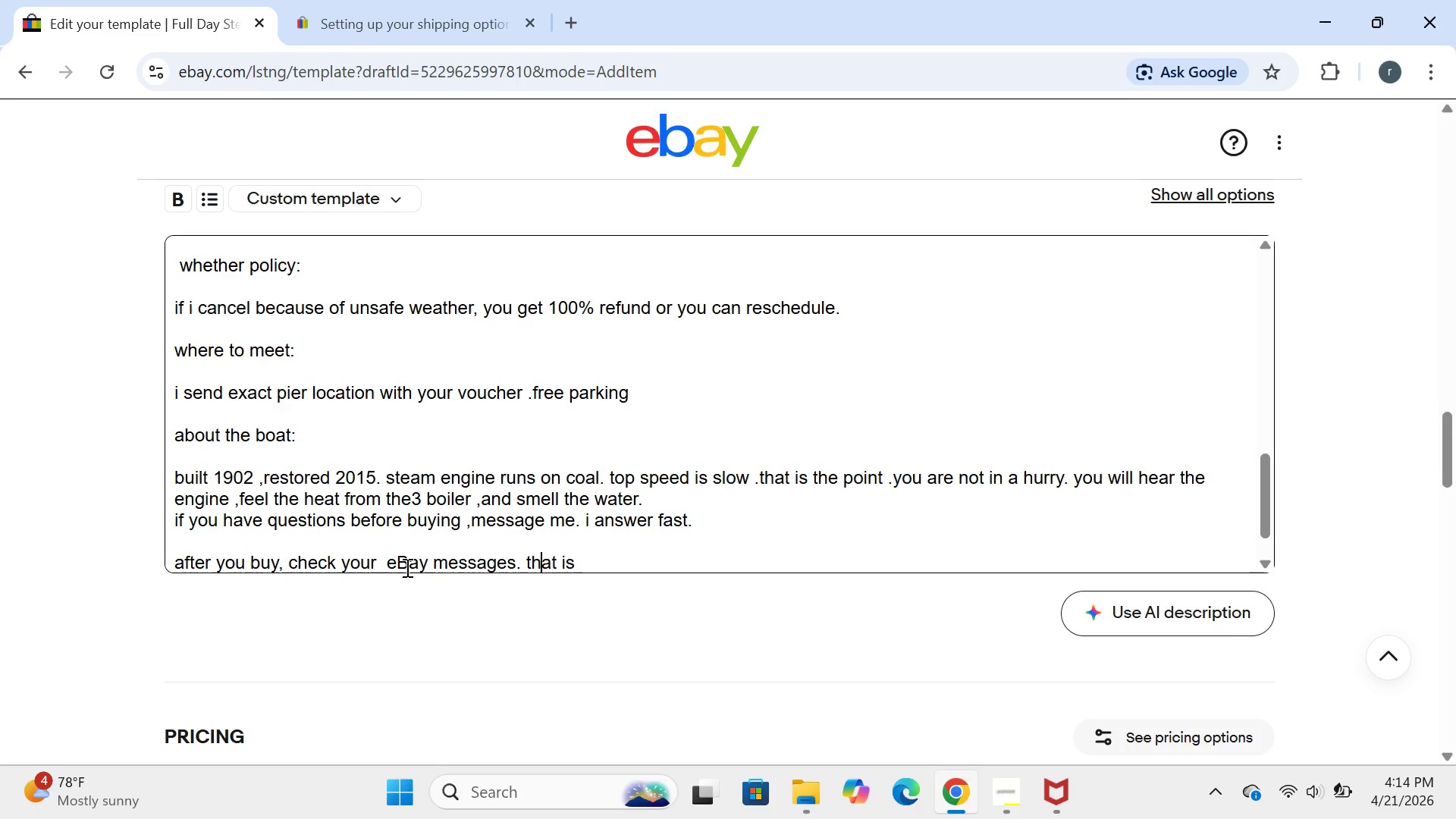 
key(ArrowRight)
 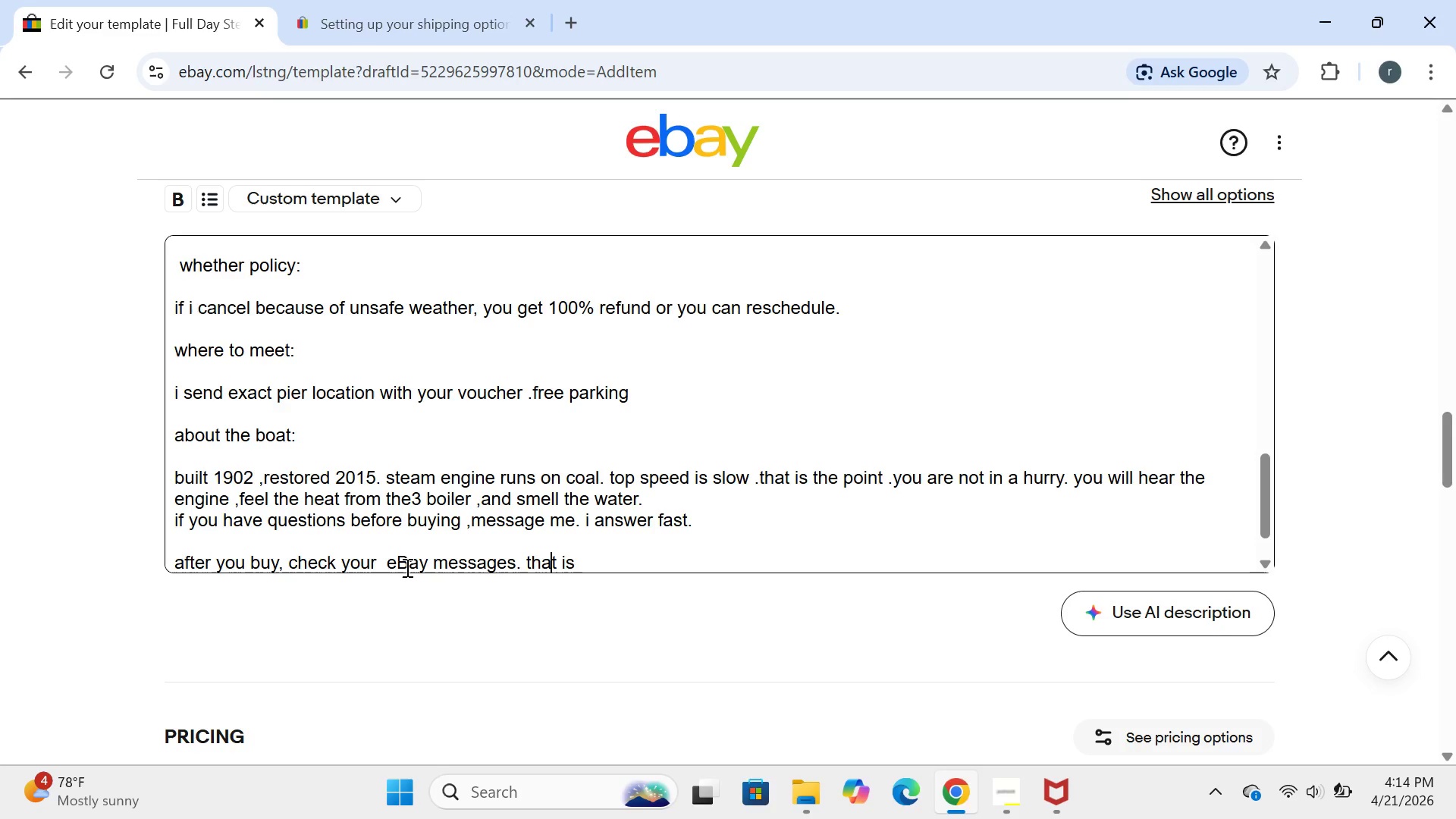 
key(ArrowRight)
 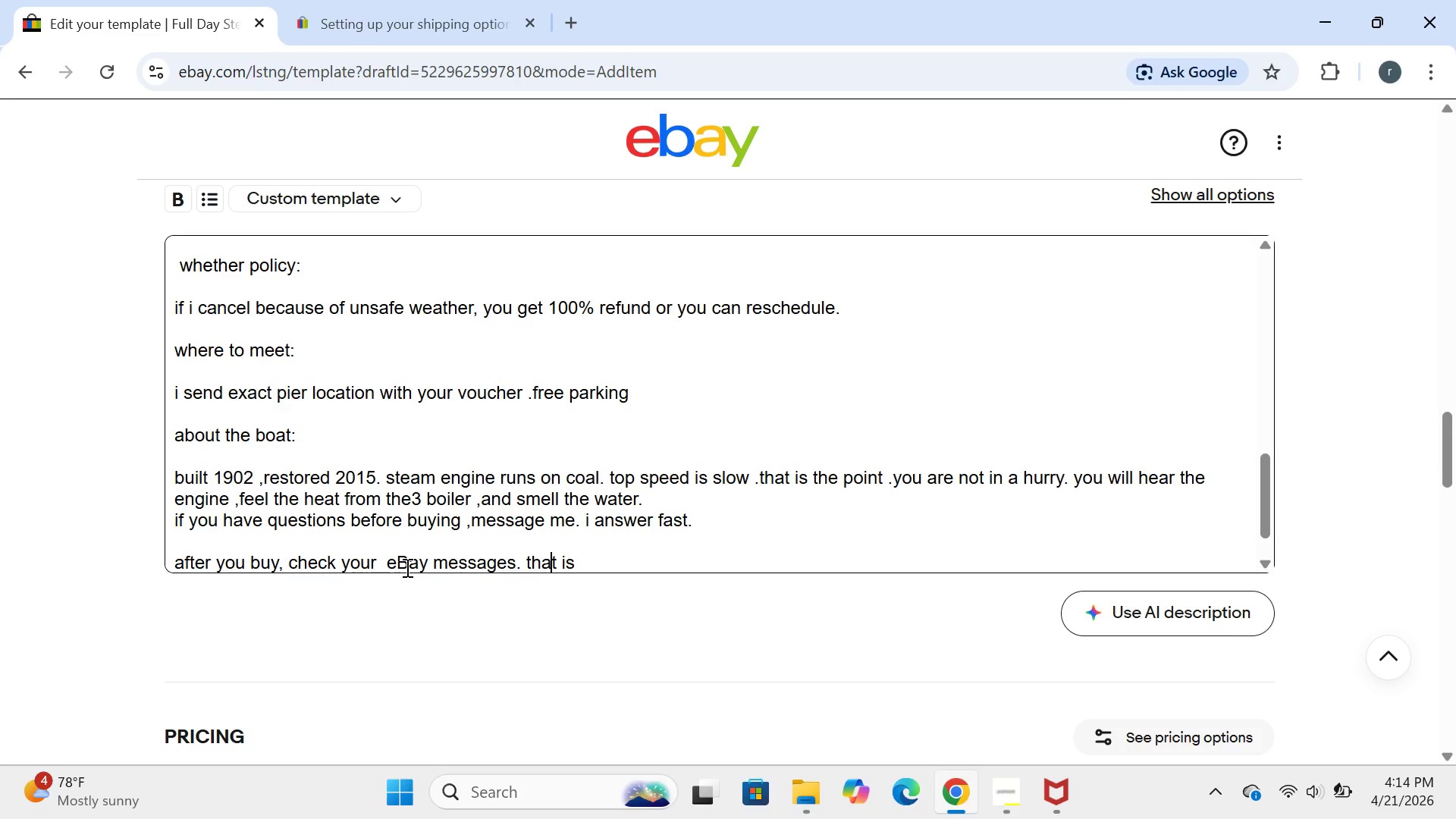 
key(ArrowRight)
 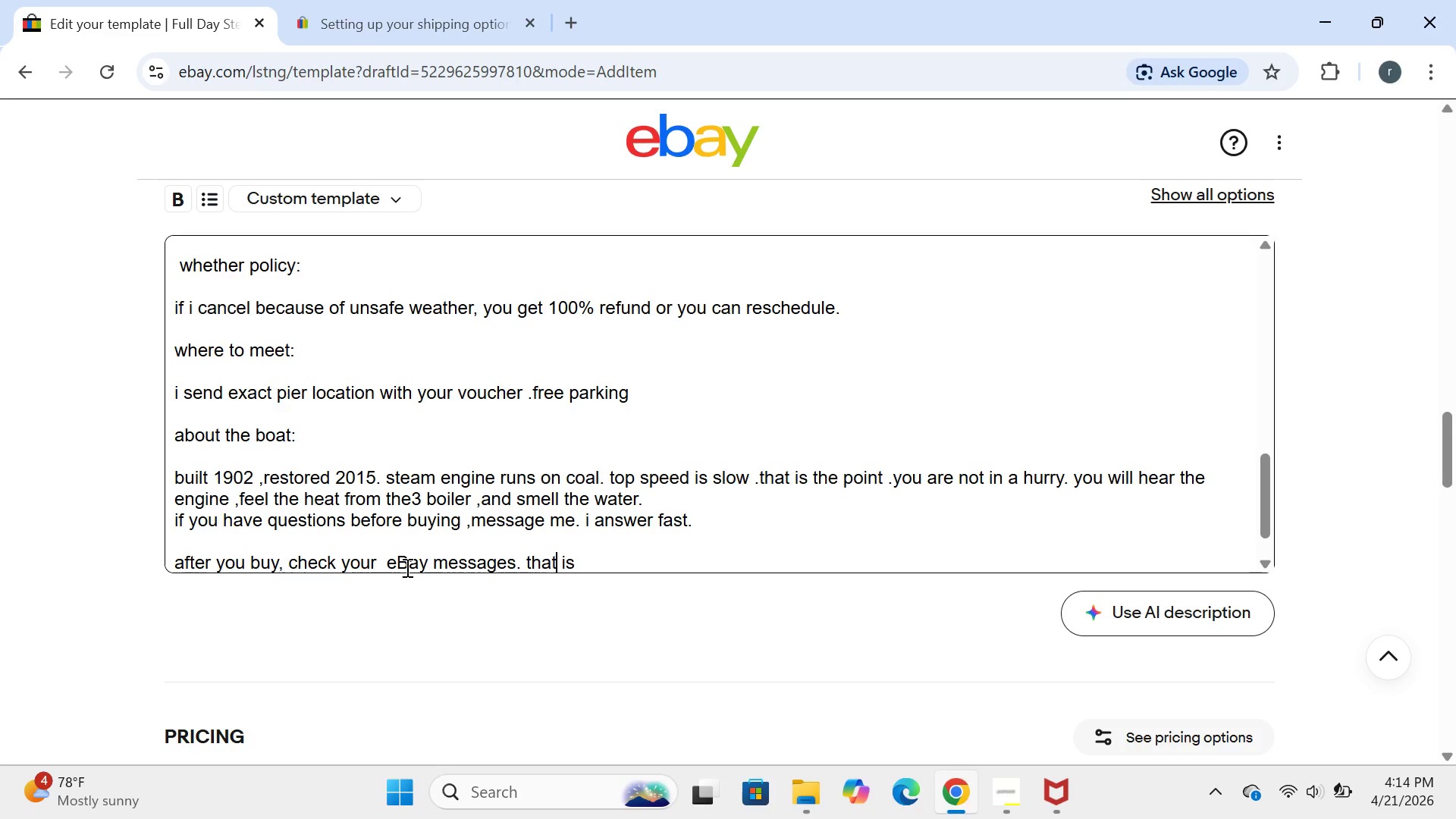 
key(ArrowRight)
 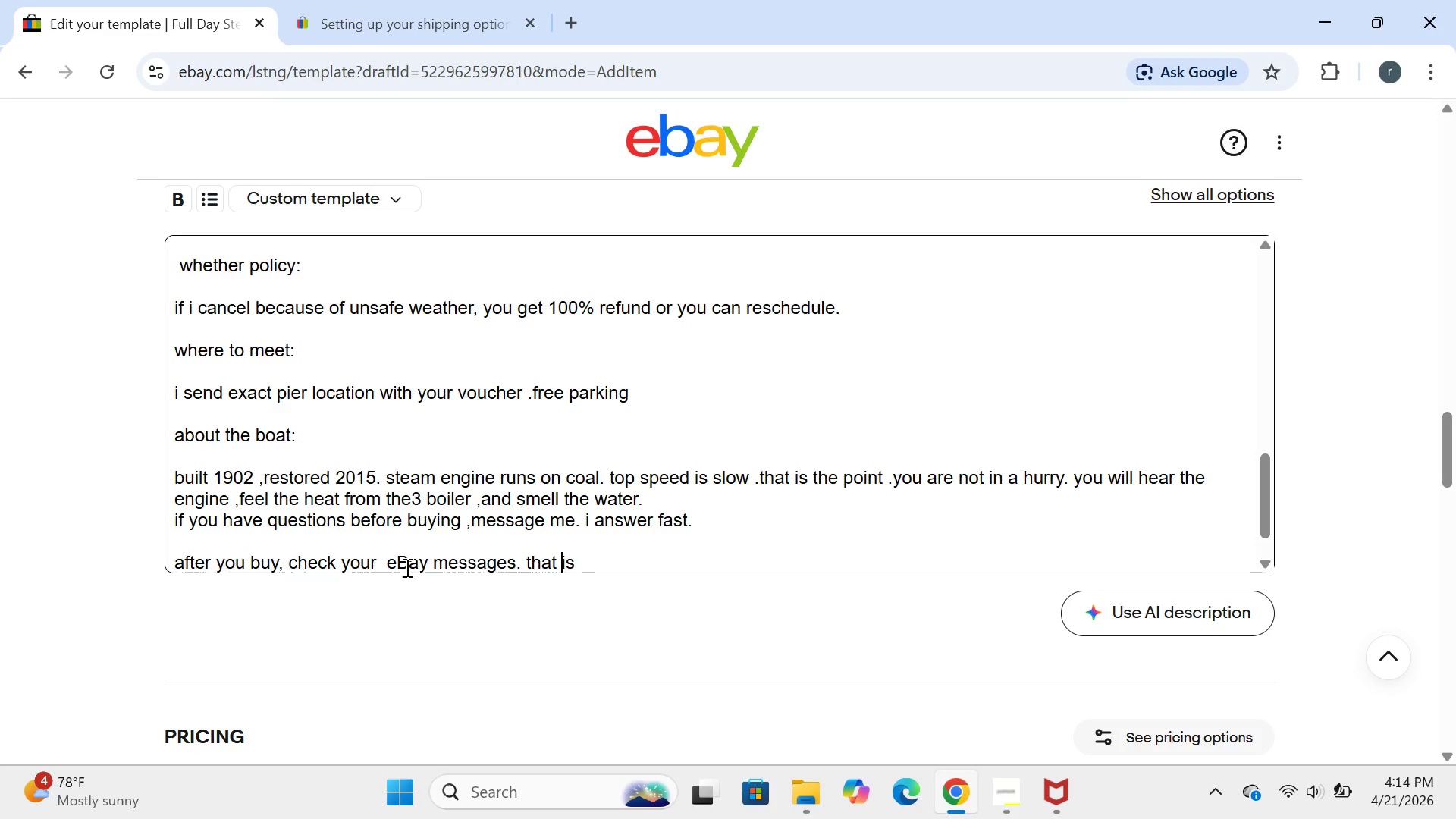 
key(ArrowRight)
 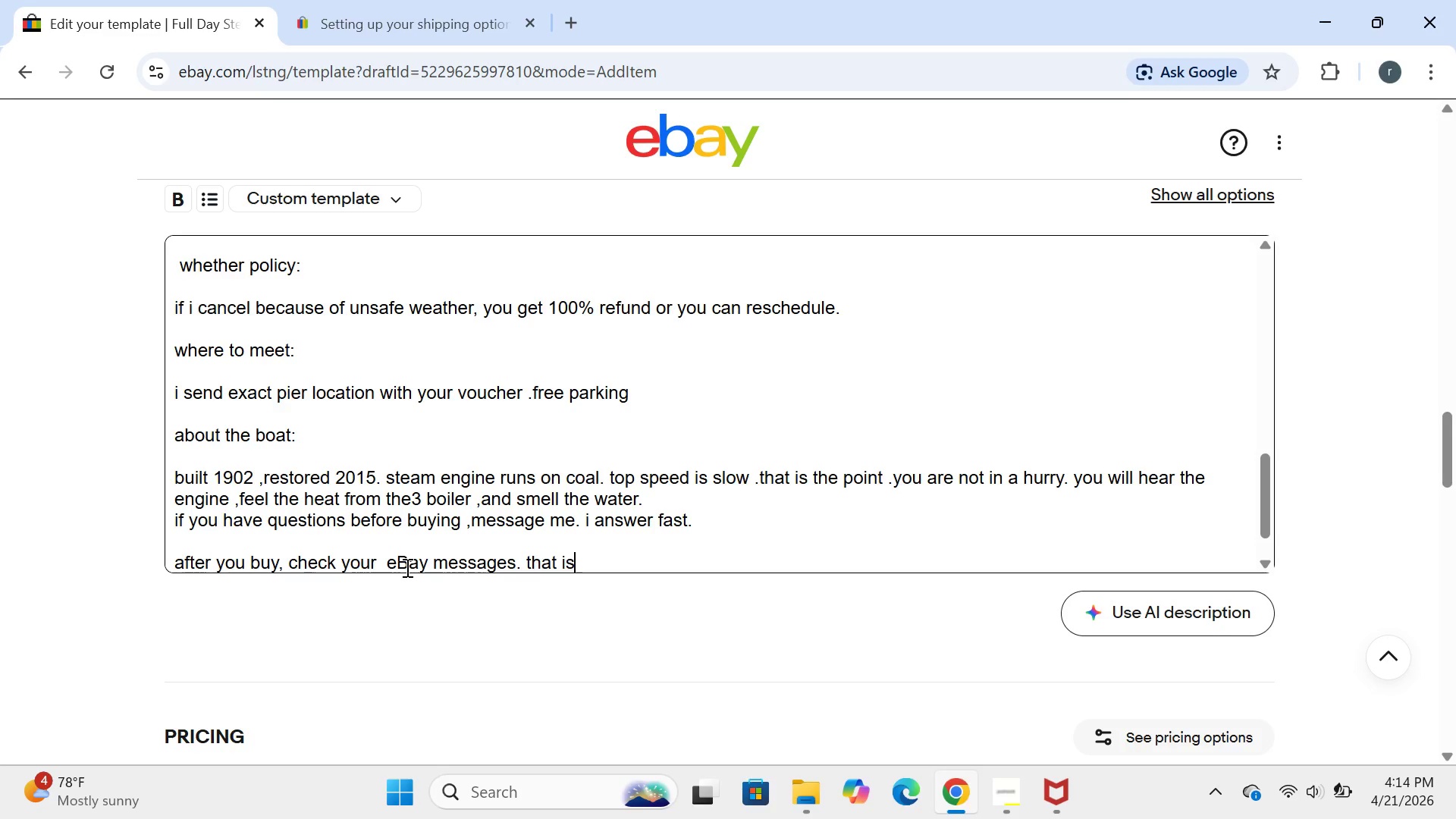 
key(ArrowRight)
 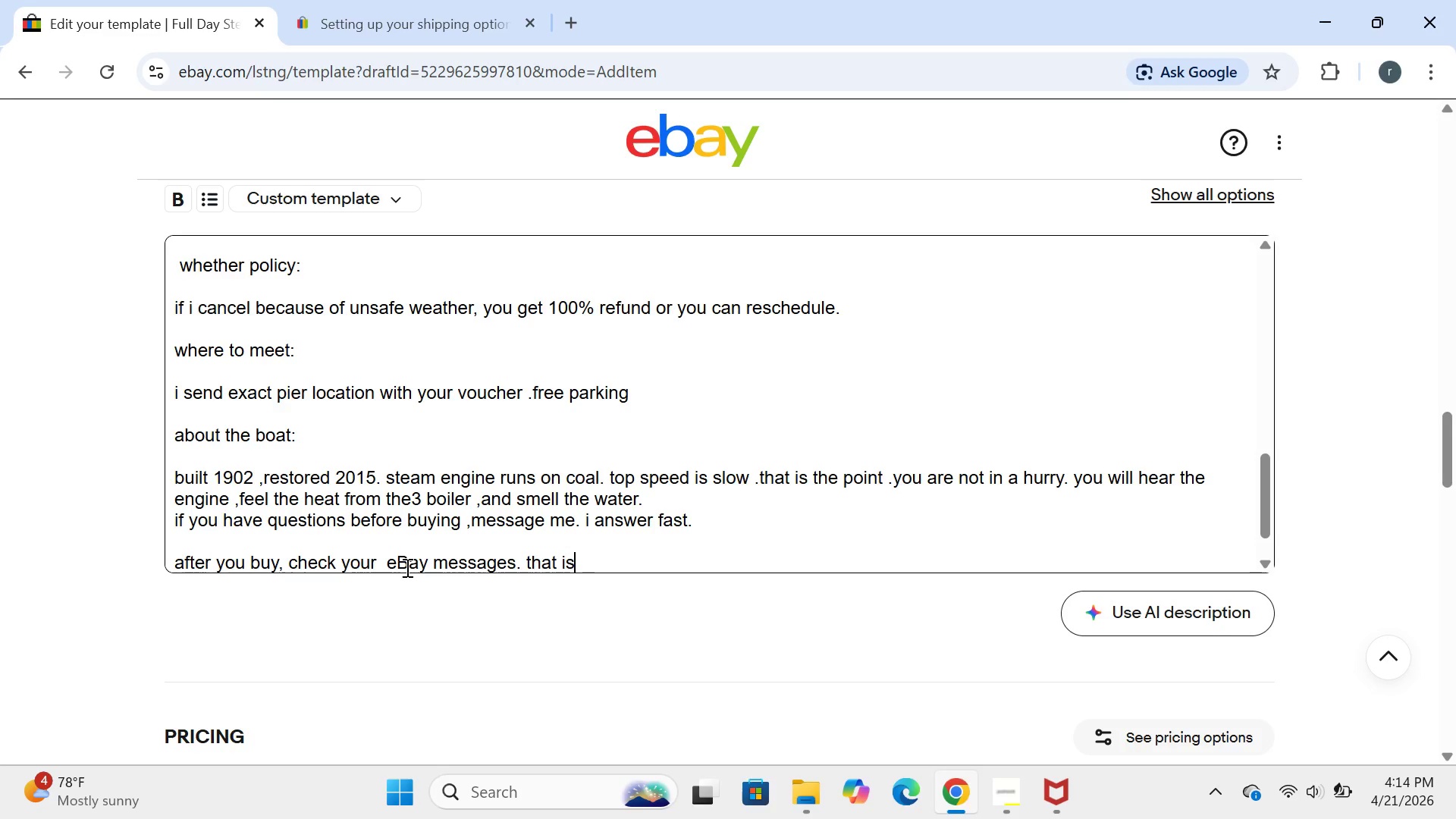 
type( where te=he )
key(Backspace)
key(Backspace)
key(Backspace)
key(Backspace)
key(Backspace)
type(he vouvher goes)
 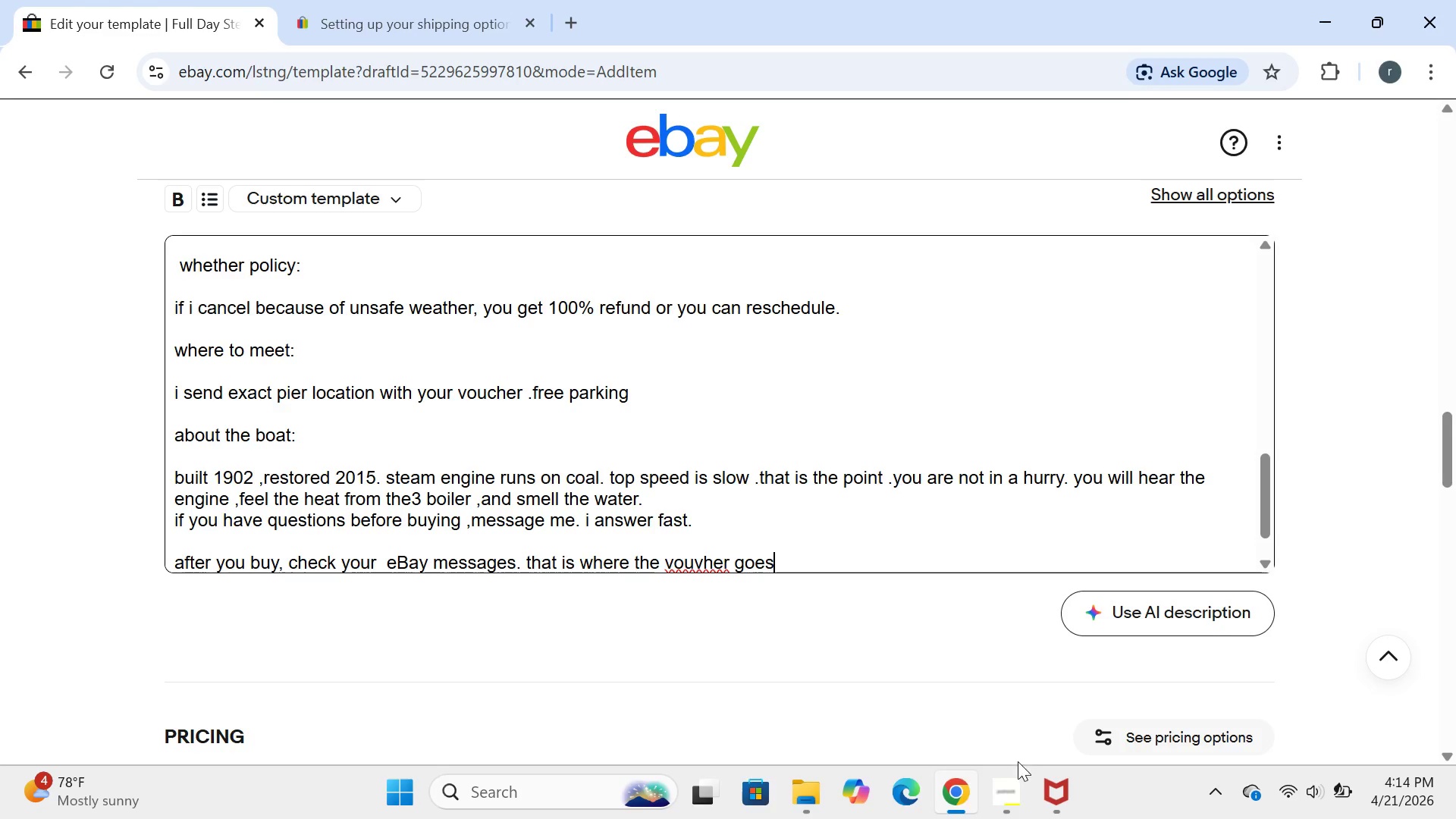 
left_click([1015, 786])